 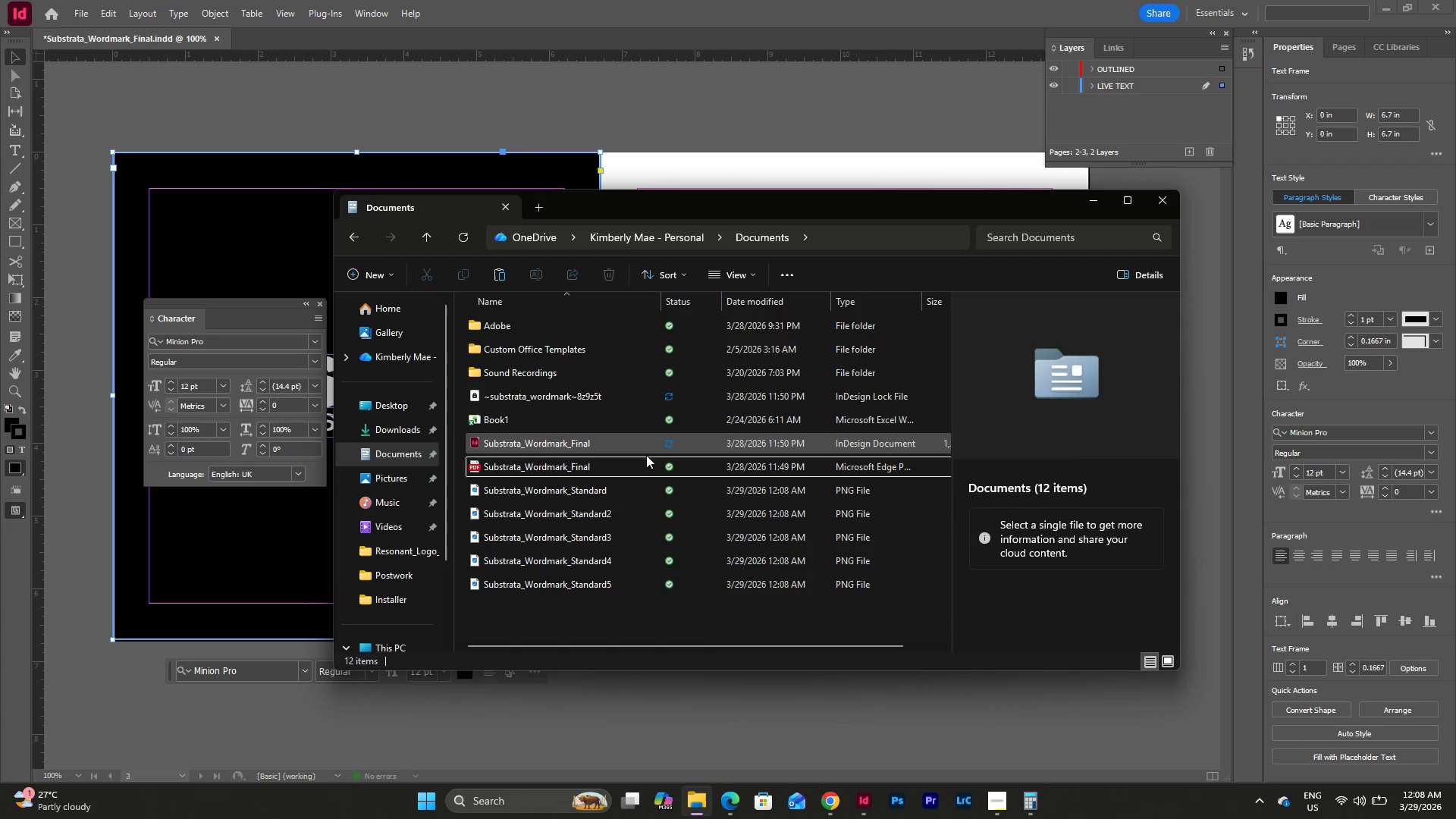 
double_click([602, 490])
 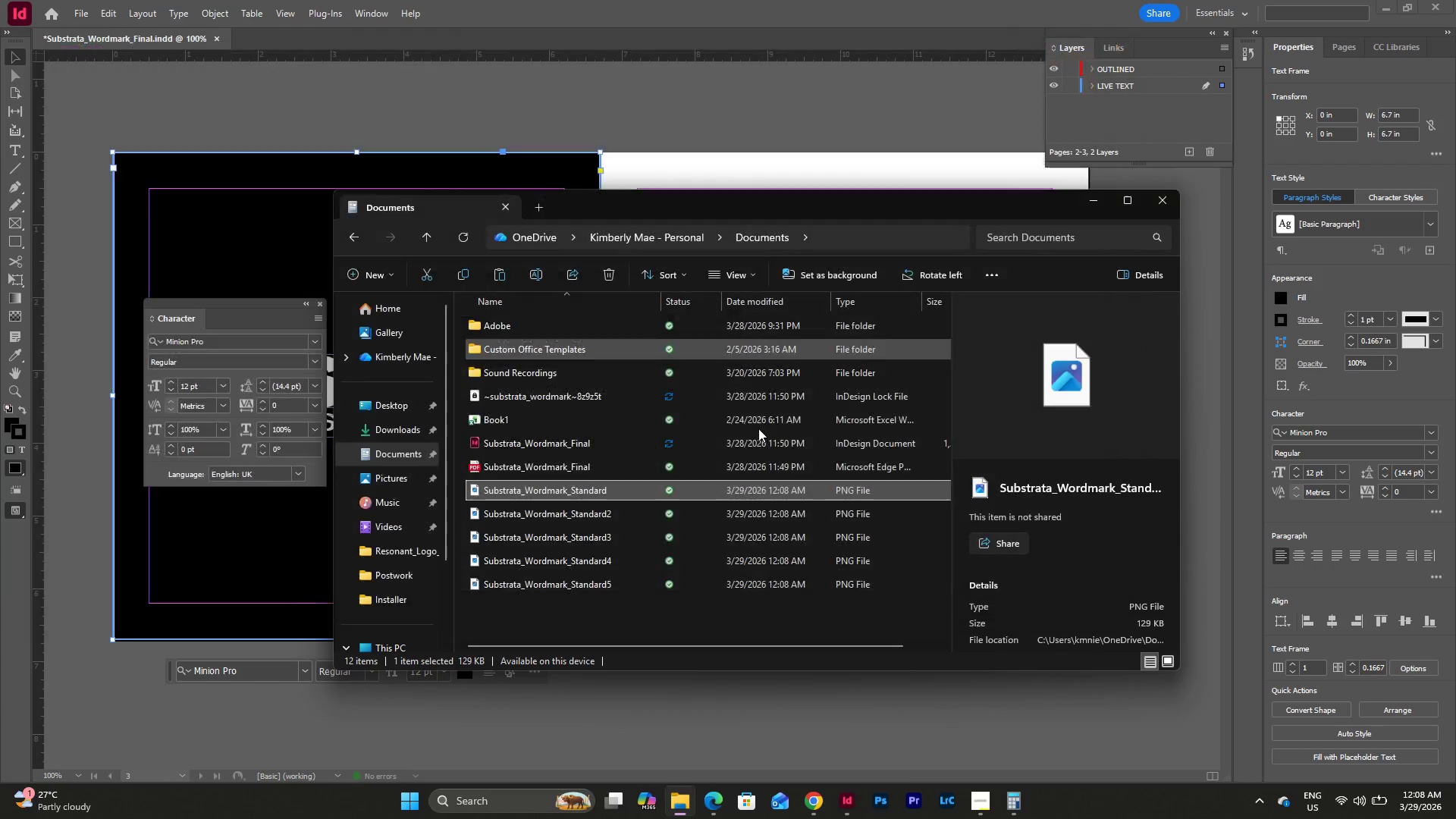 
left_click_drag(start_coordinate=[461, 490], to_coordinate=[532, 515])
 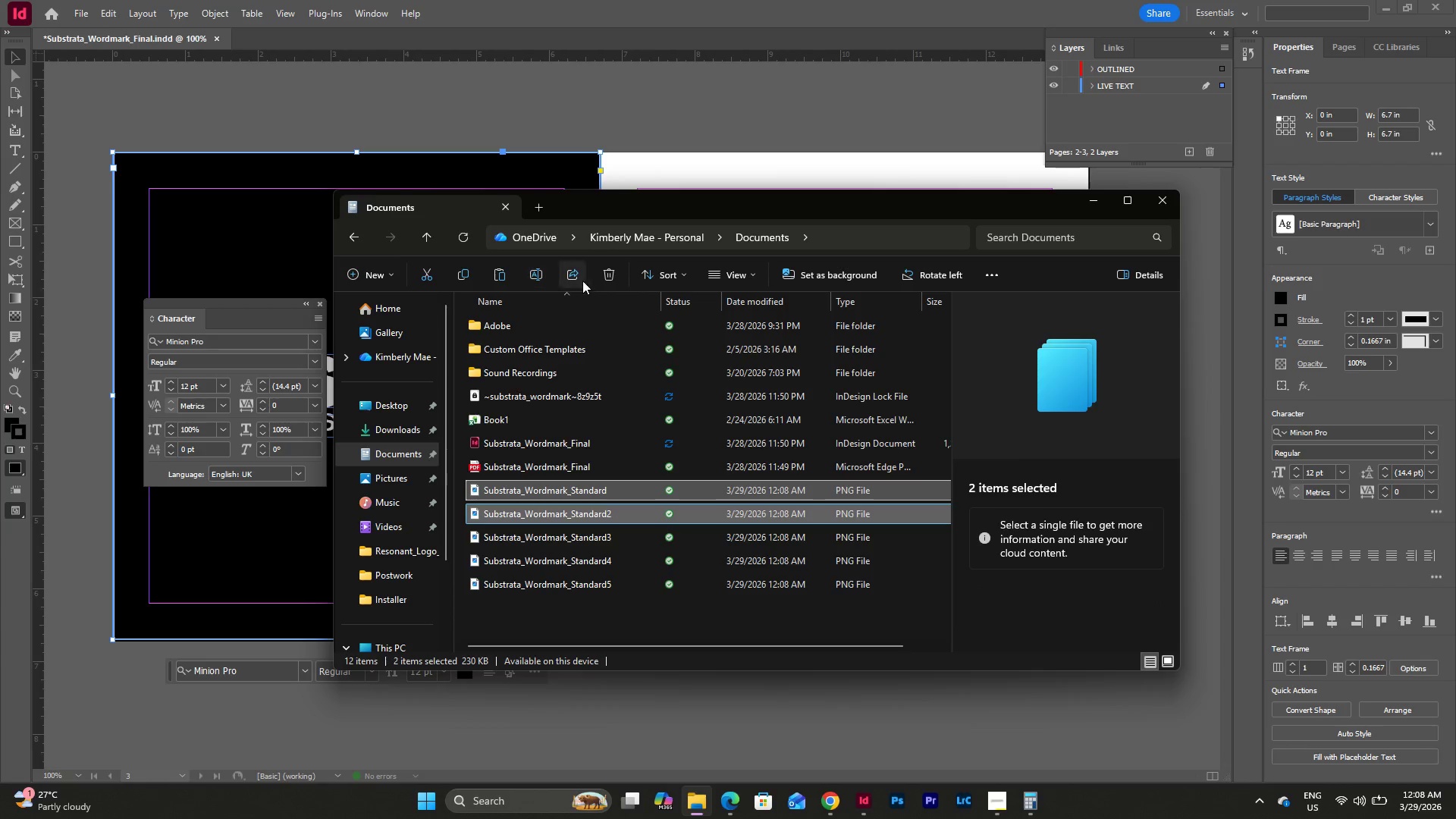 
left_click([612, 274])
 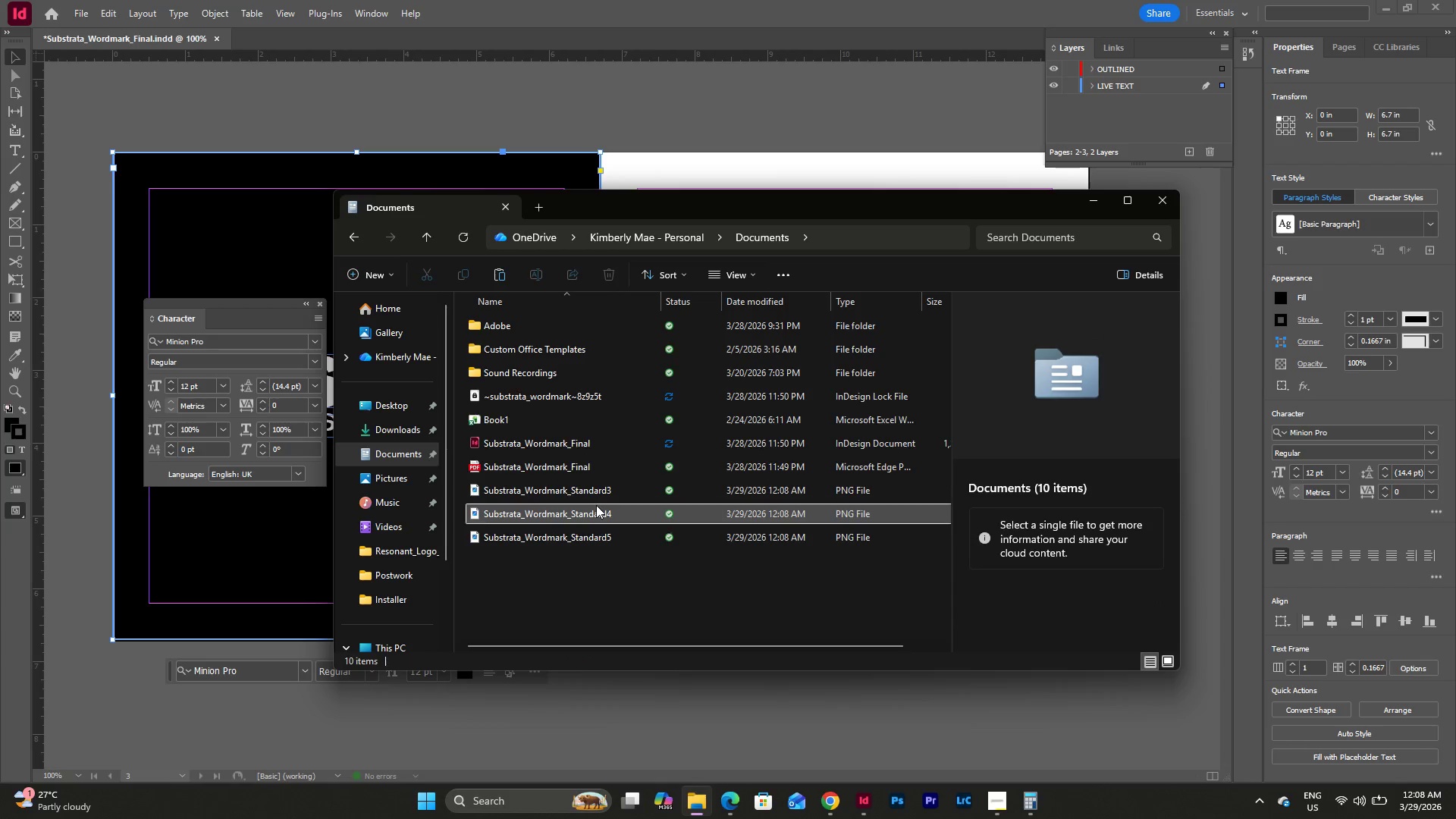 
double_click([610, 495])
 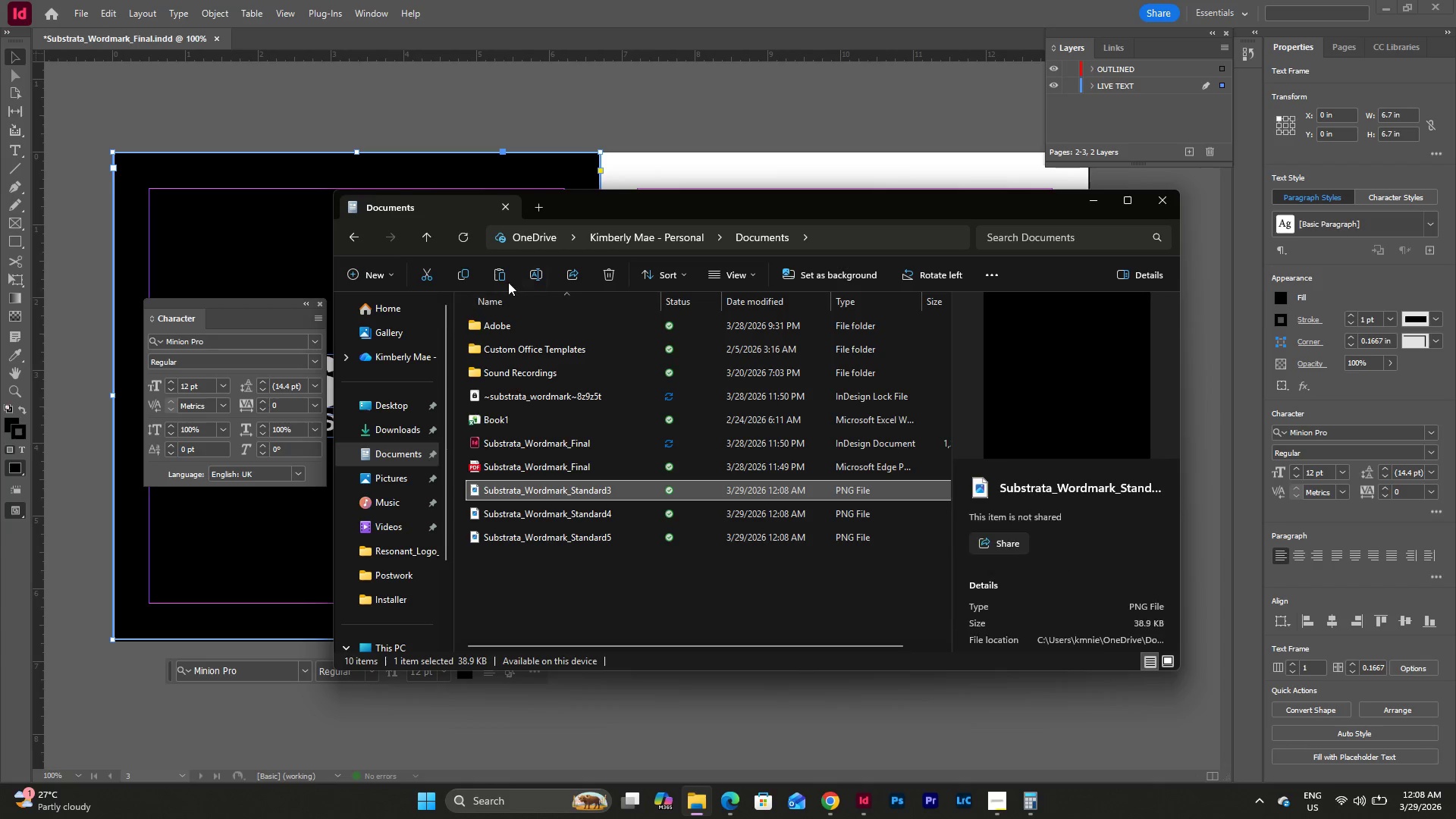 
left_click([541, 271])
 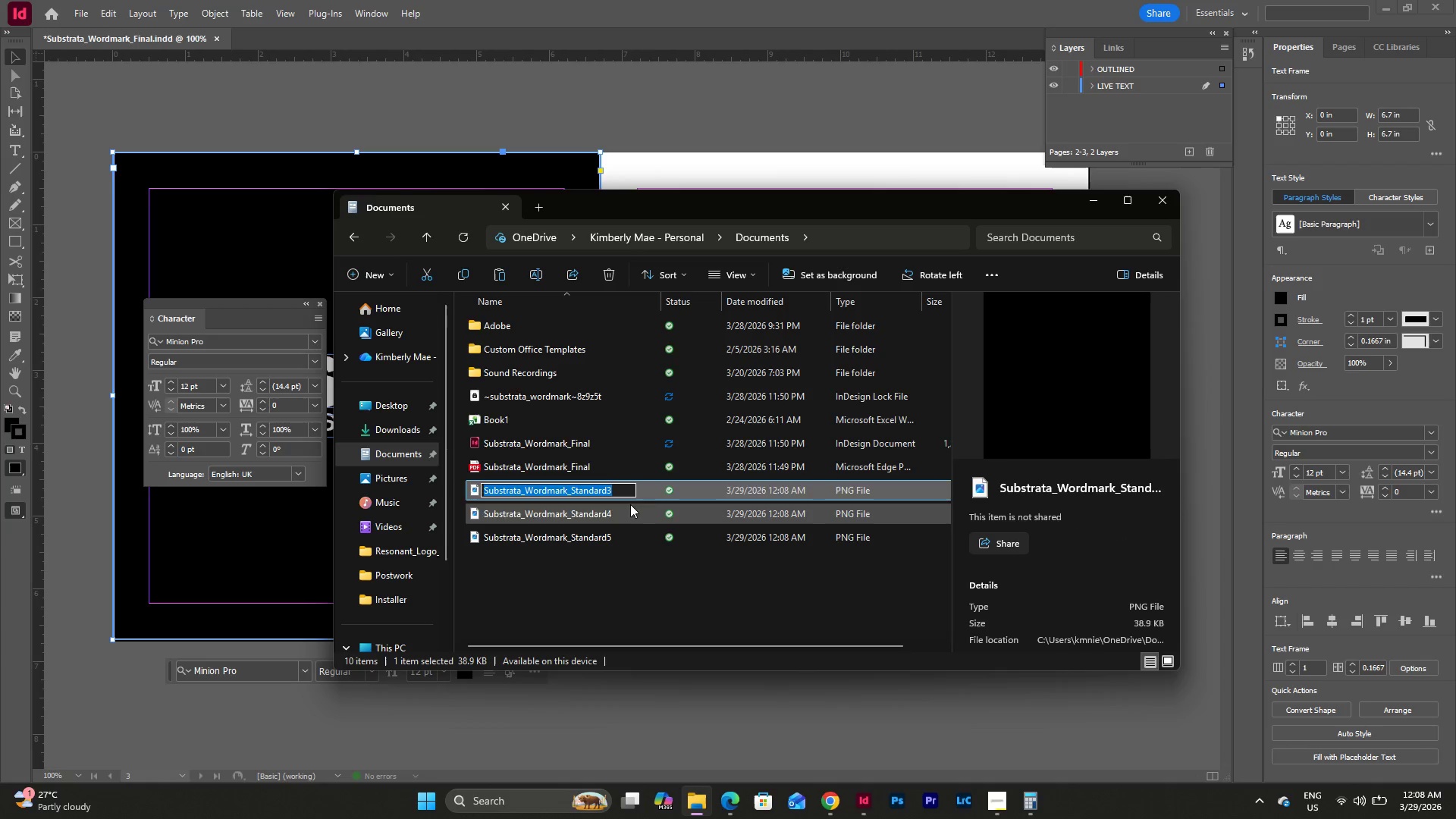 
left_click([623, 494])
 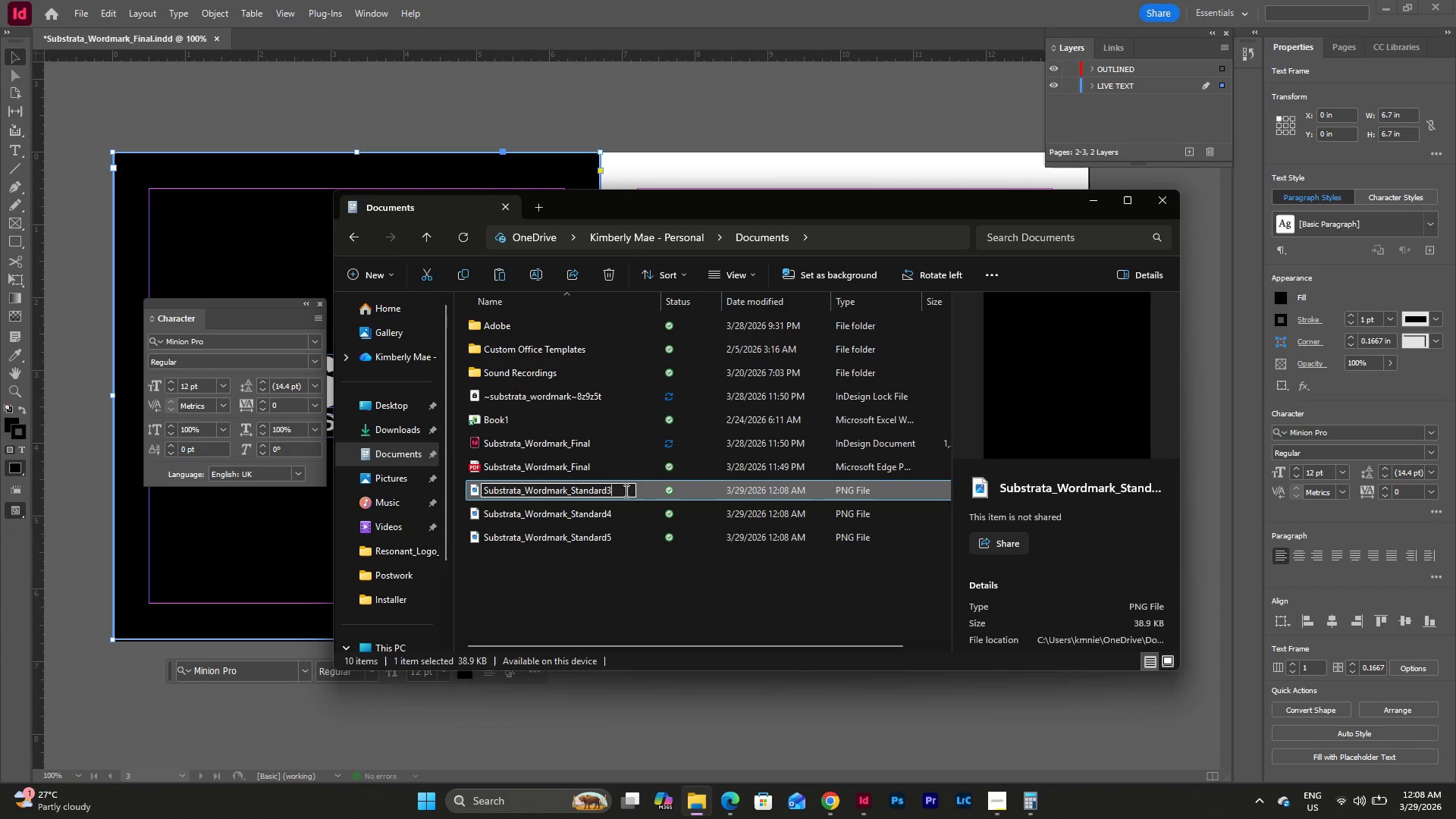 
left_click([625, 488])
 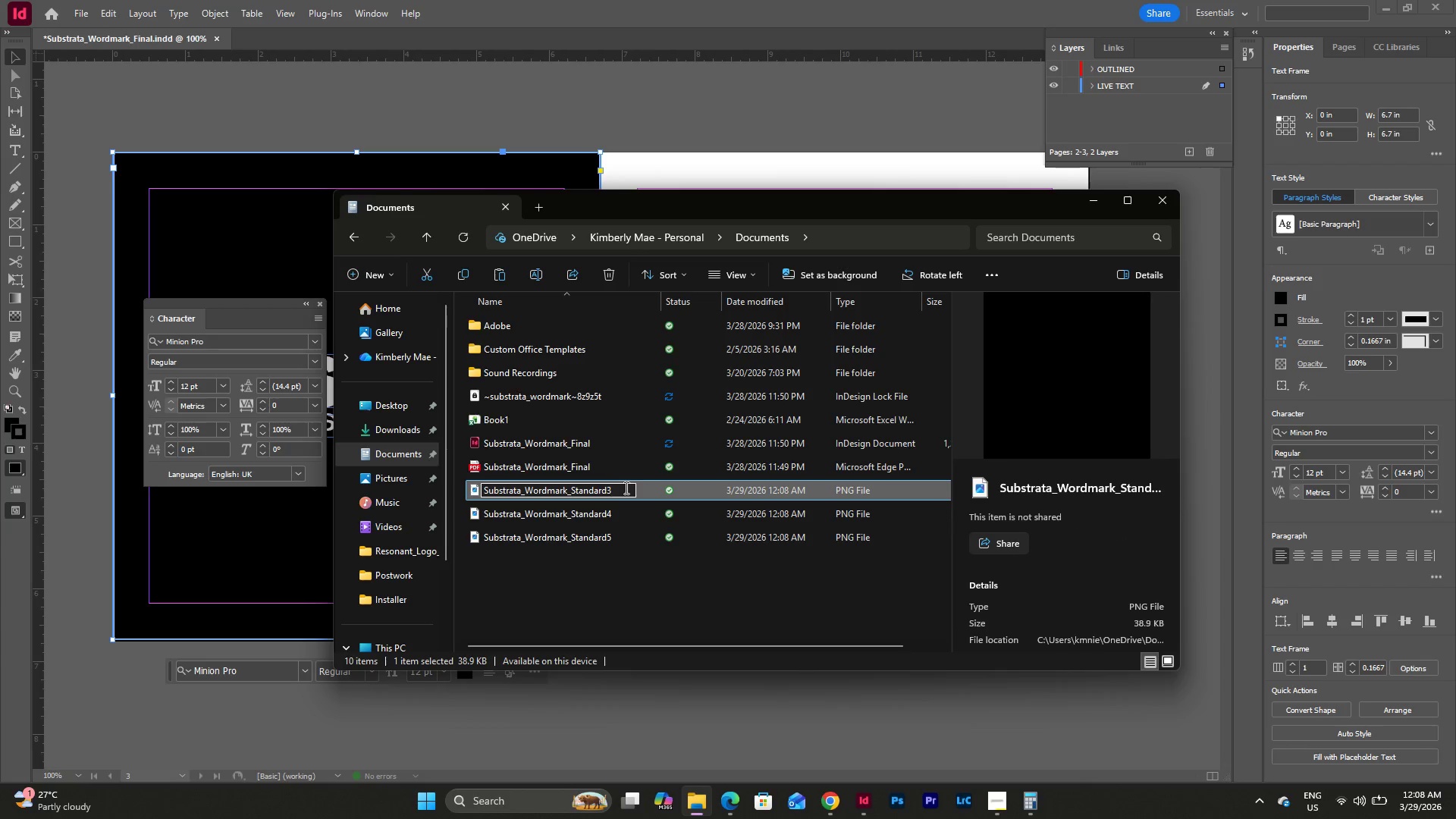 